 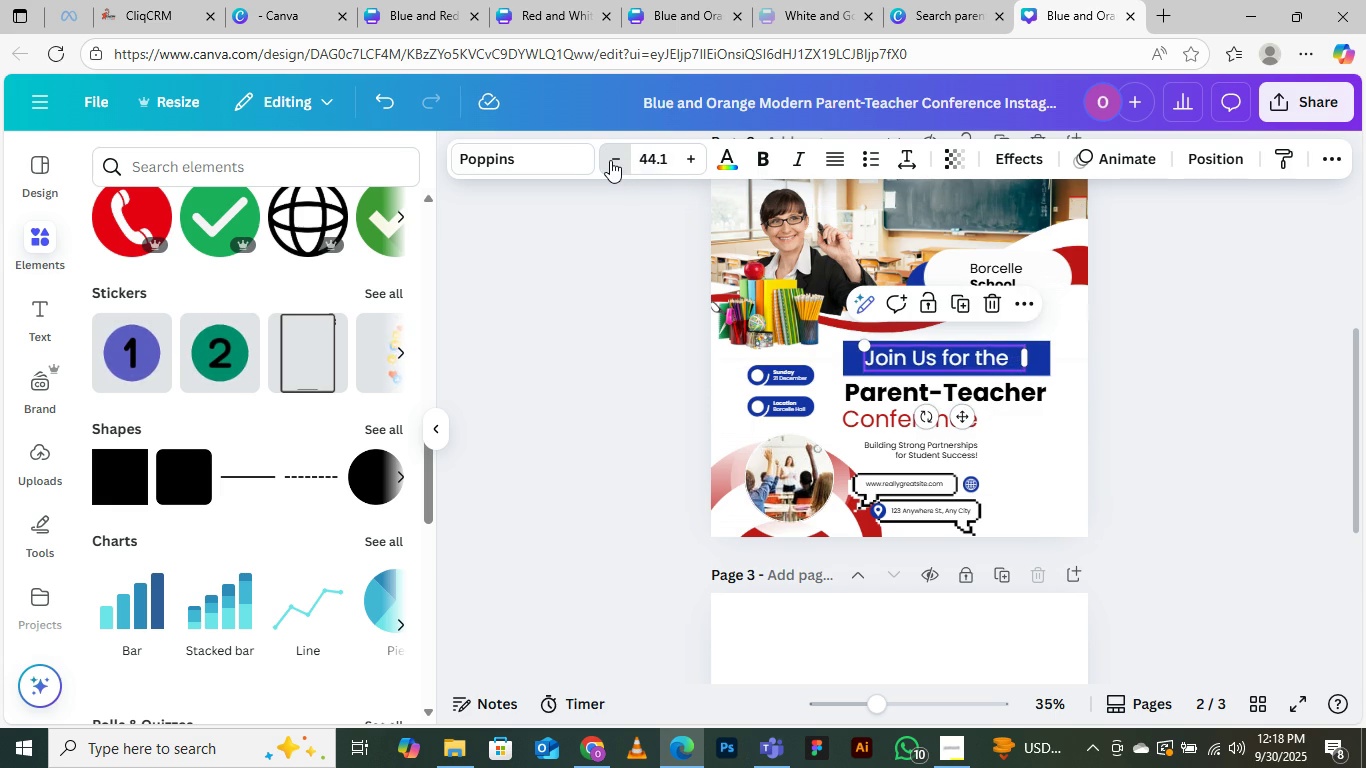 
triple_click([610, 160])
 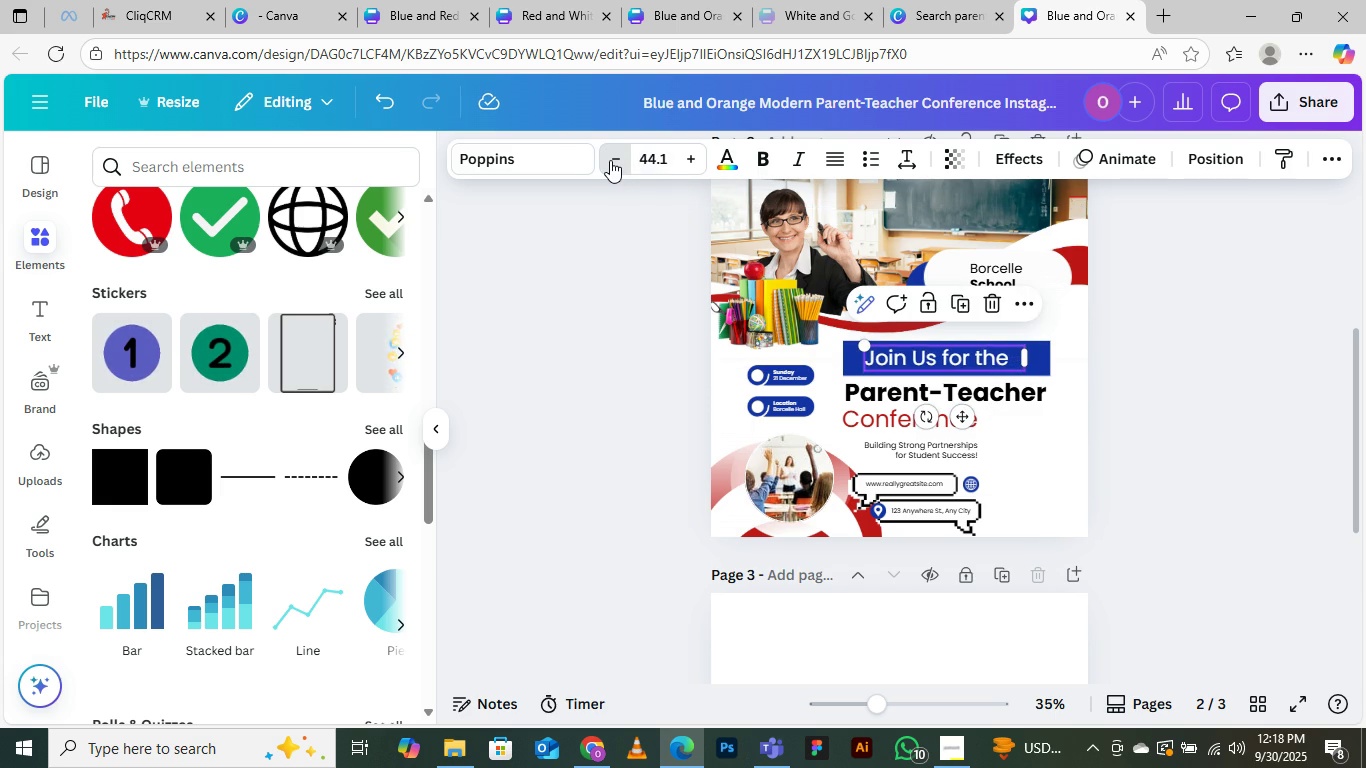 
triple_click([610, 160])
 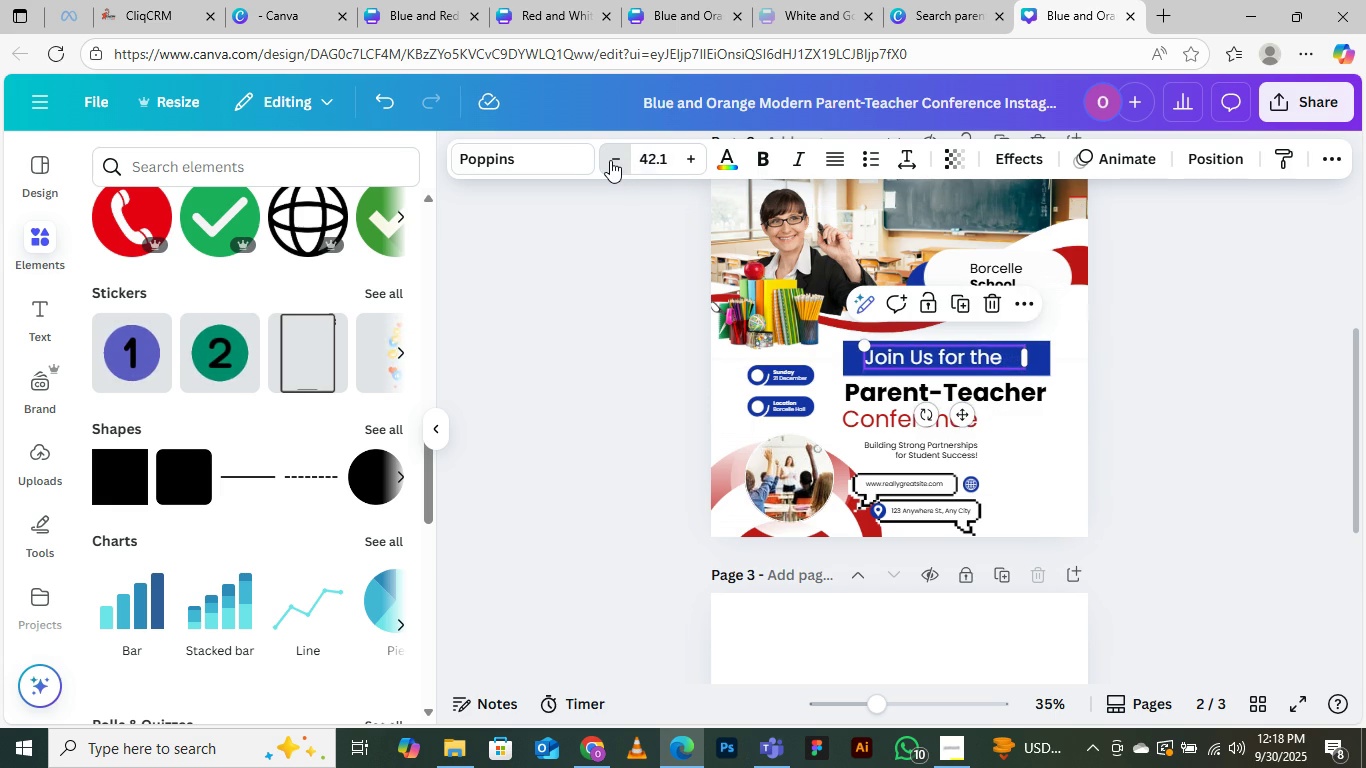 
triple_click([610, 160])
 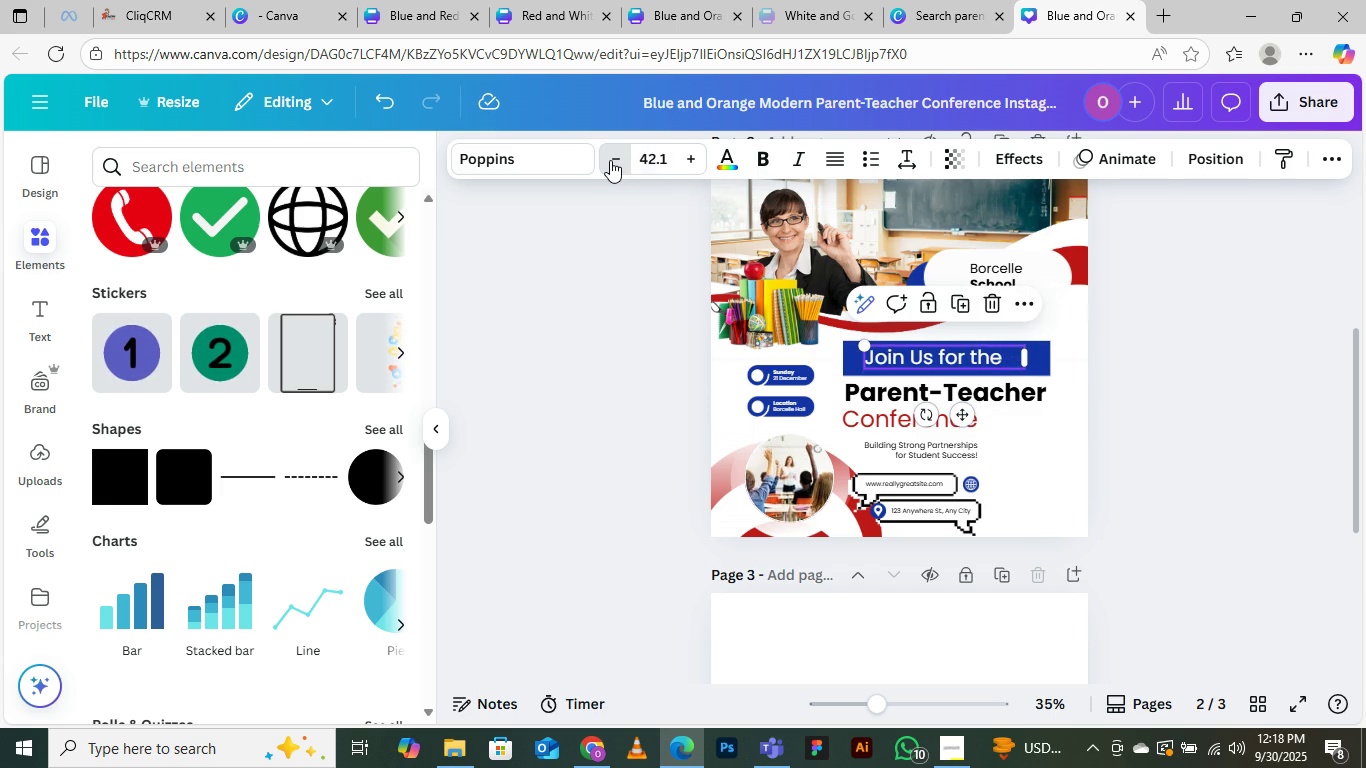 
triple_click([610, 160])
 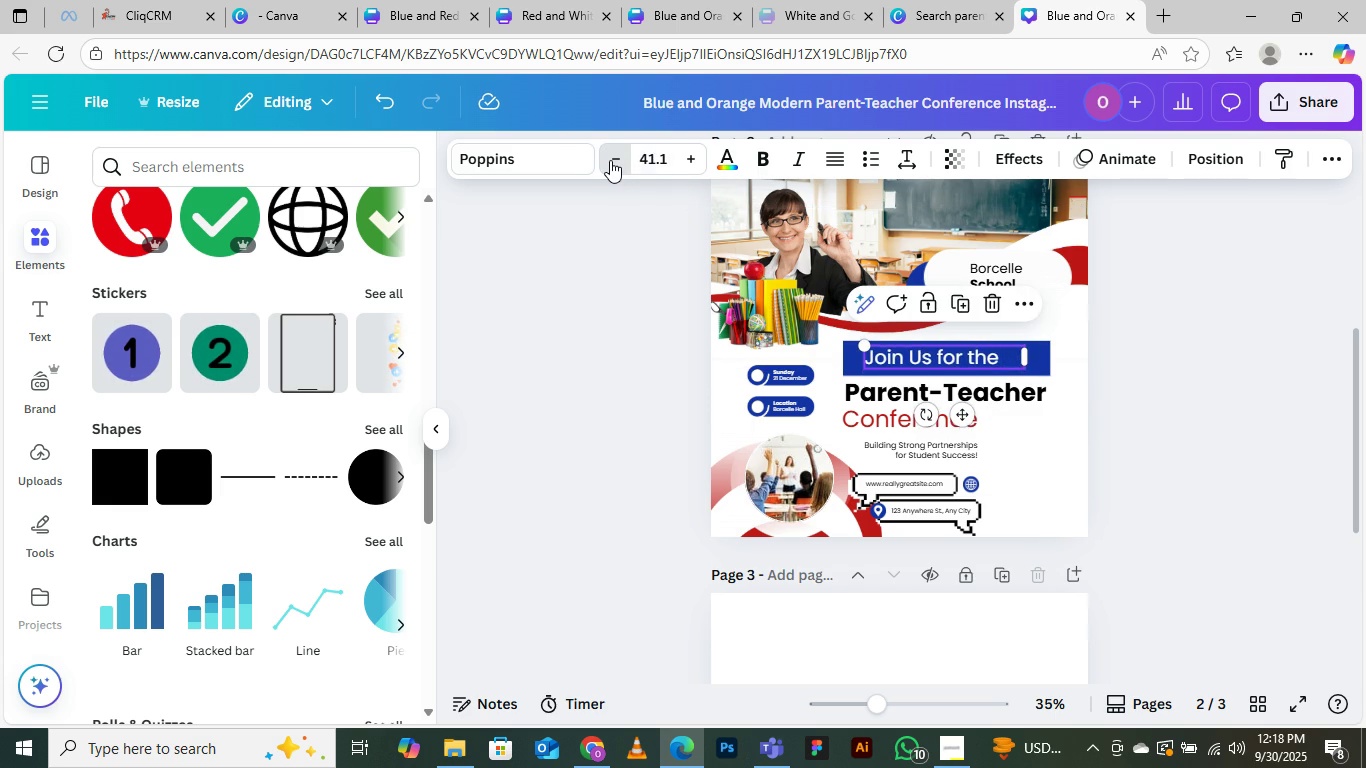 
triple_click([610, 160])
 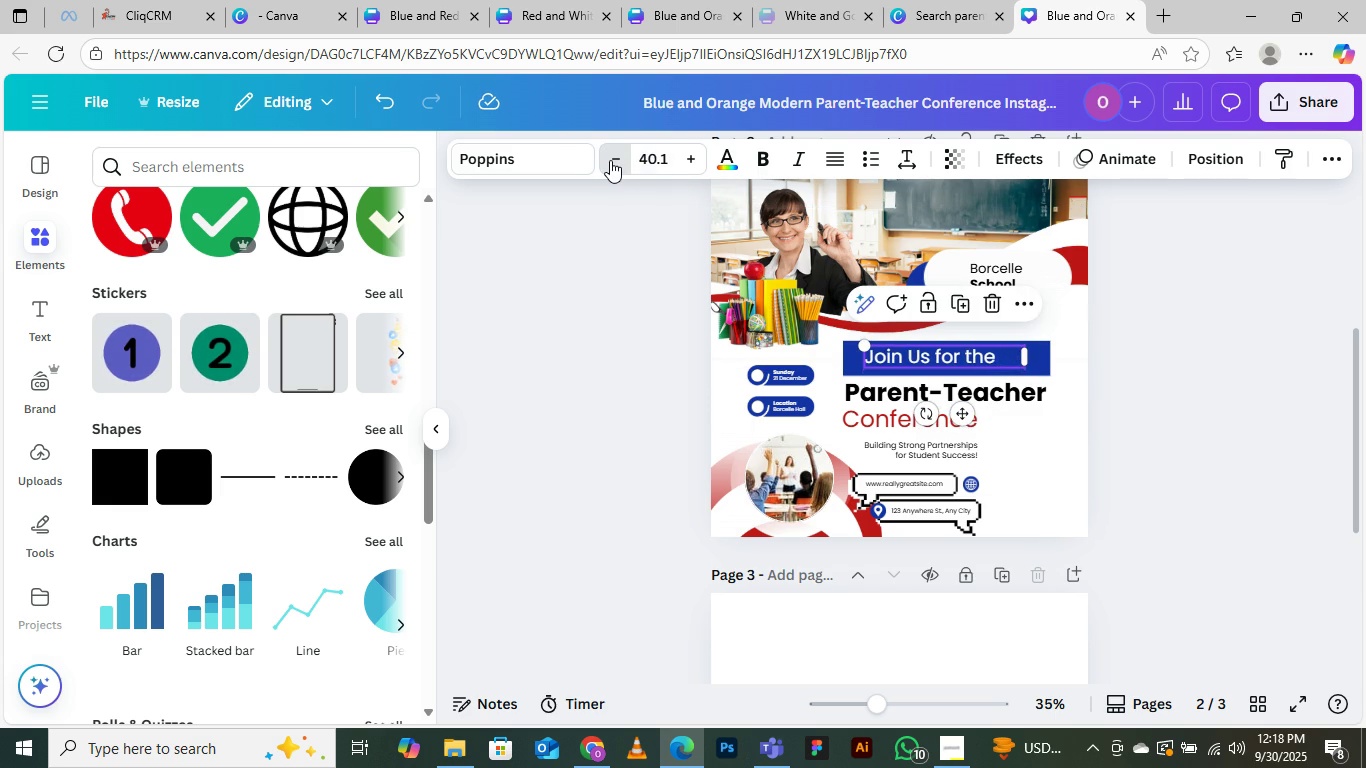 
triple_click([610, 160])
 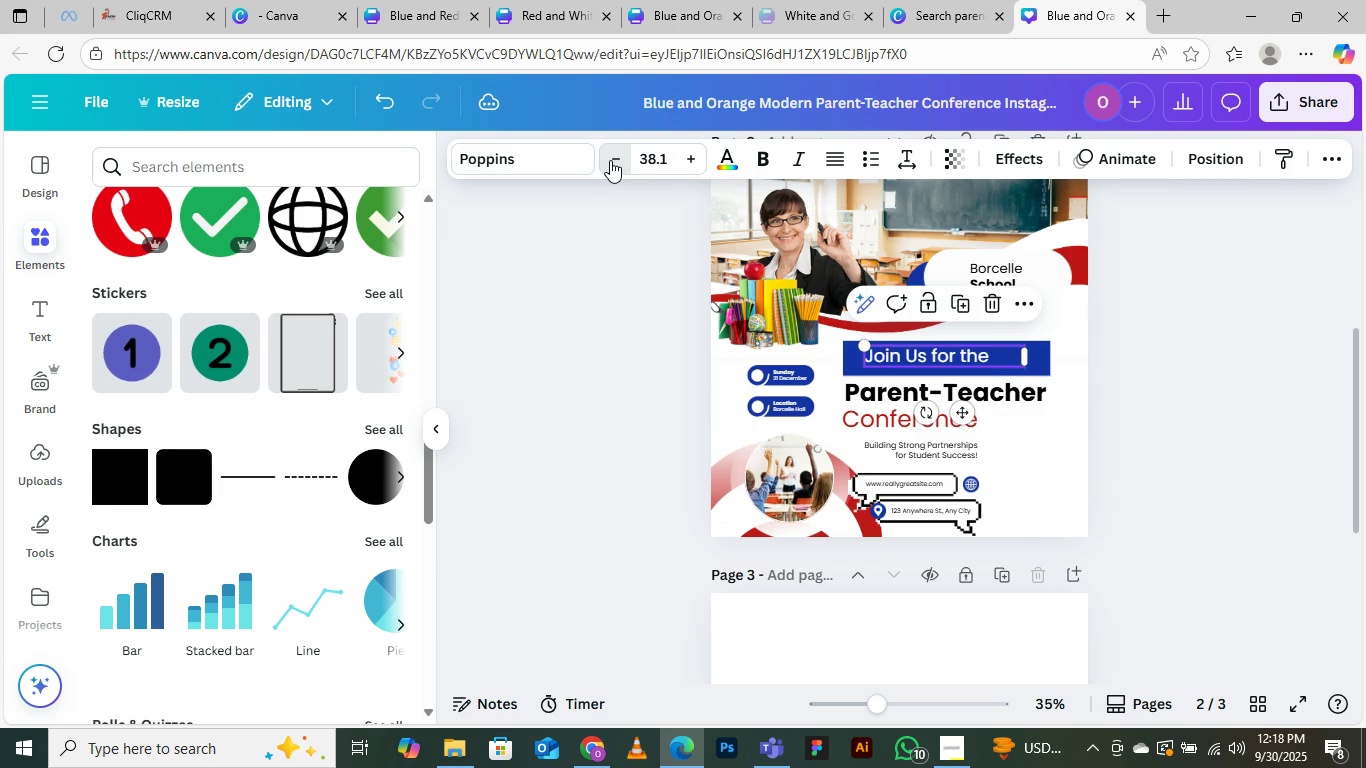 
triple_click([610, 160])
 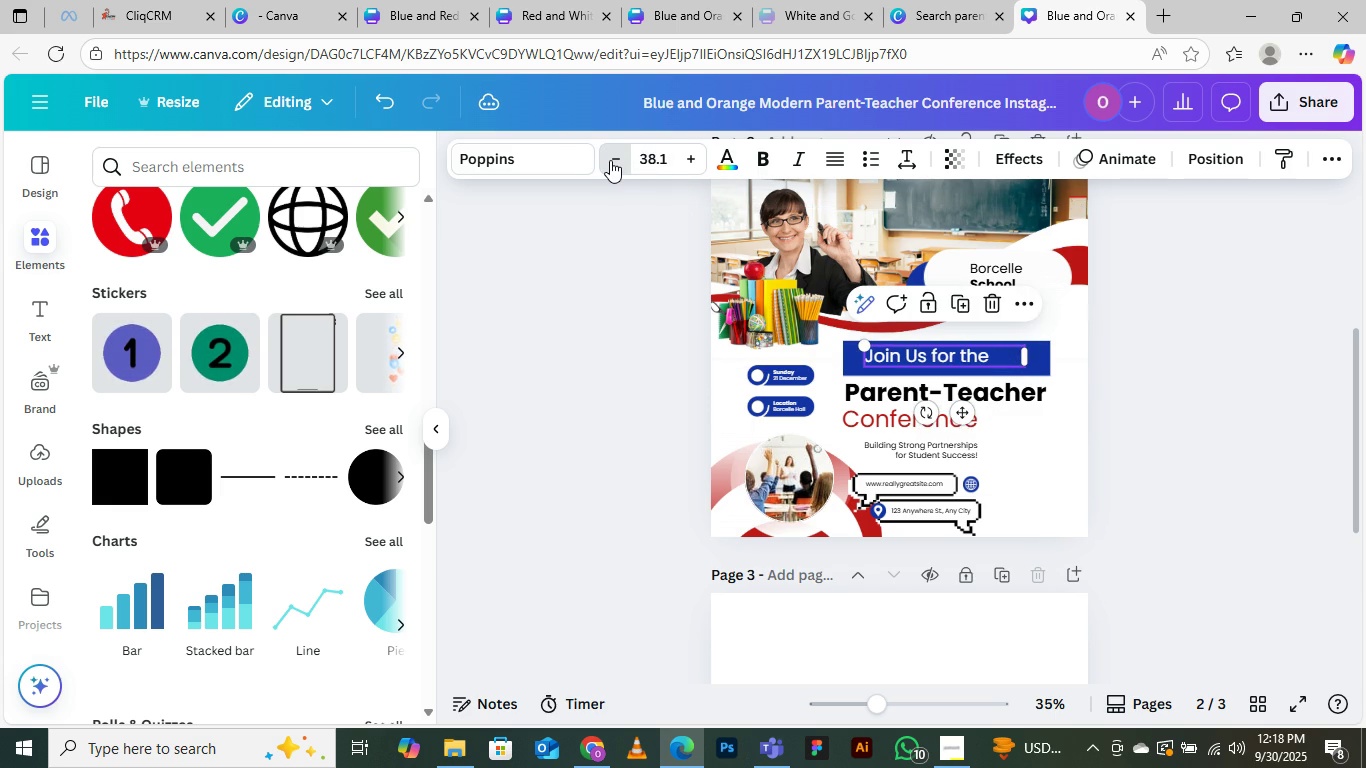 
triple_click([610, 160])
 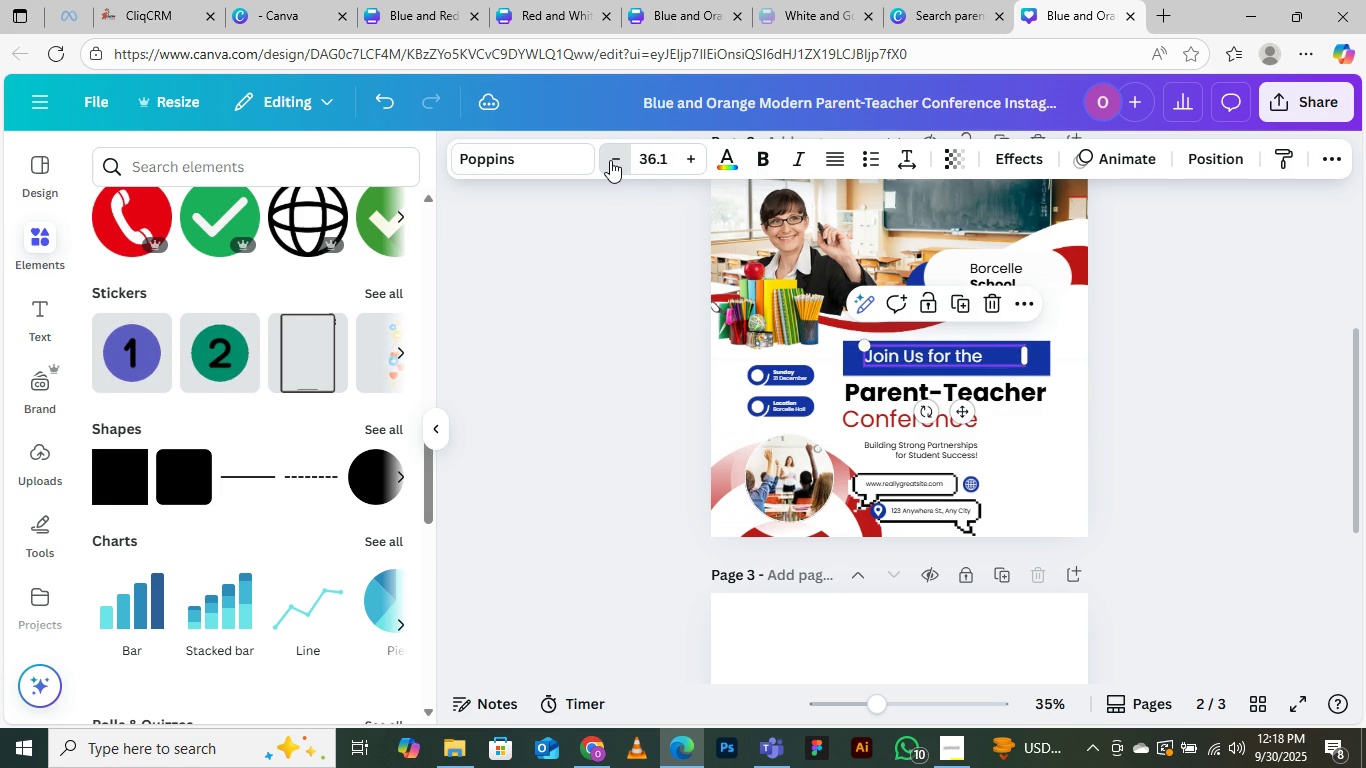 
triple_click([610, 160])
 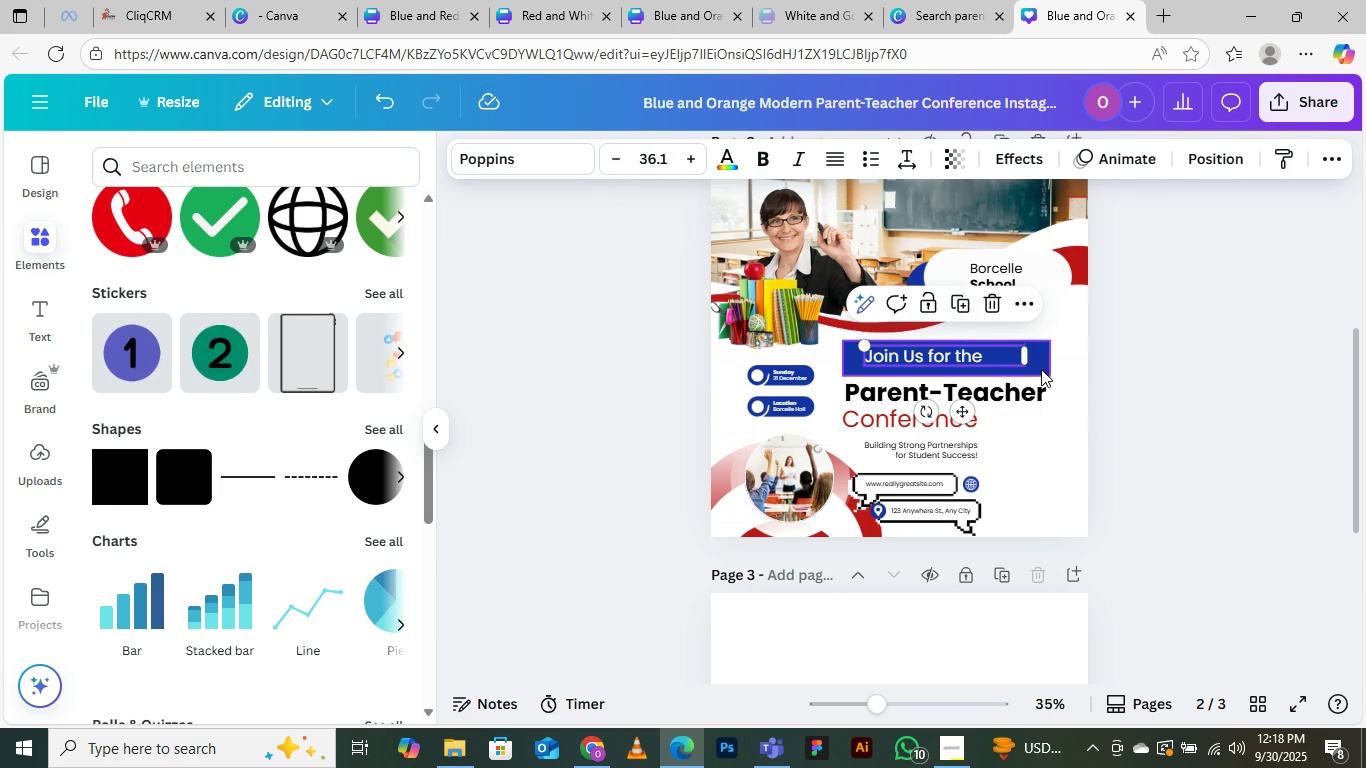 
left_click([1041, 369])